 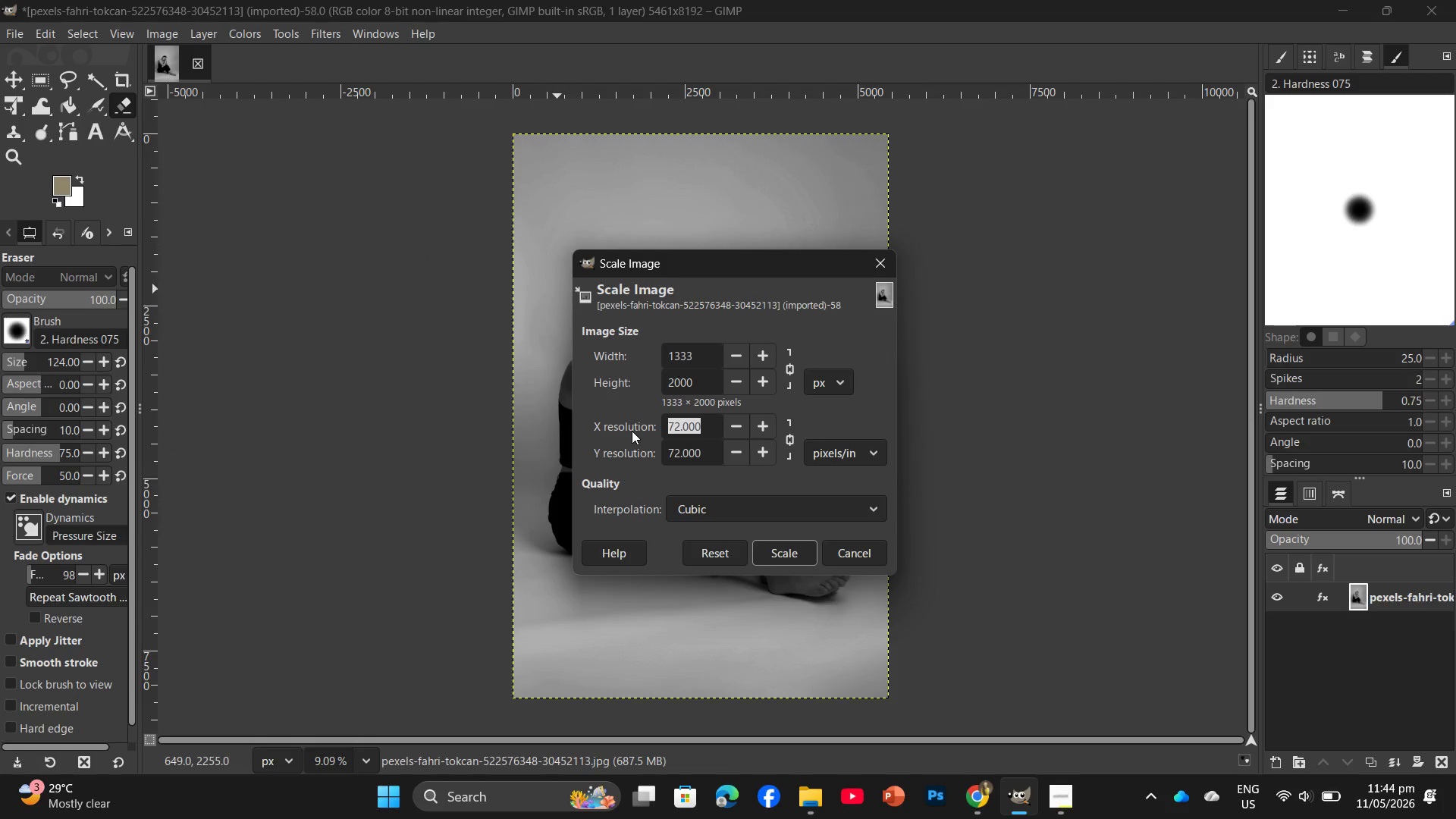 
key(Numpad3)
 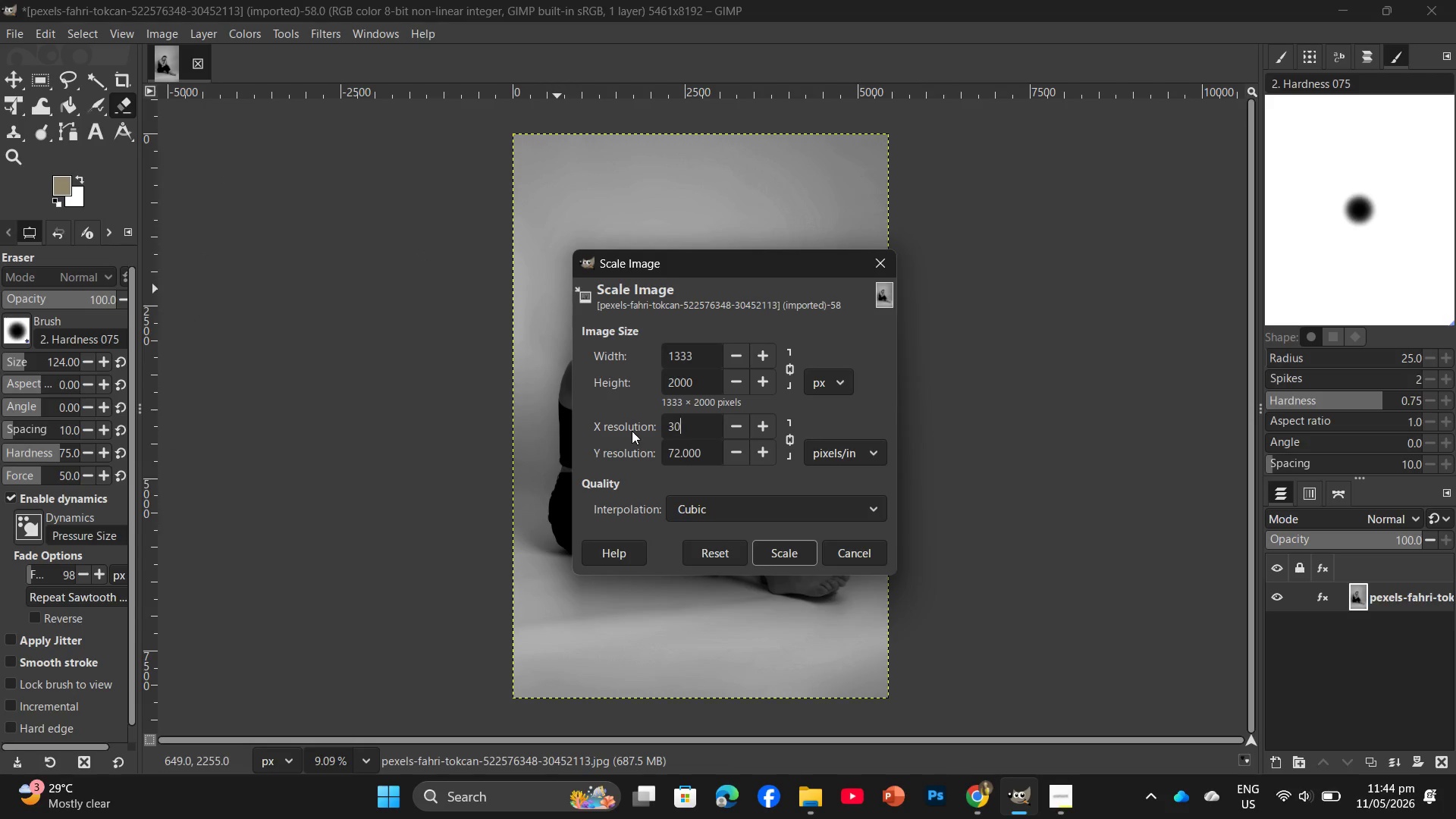 
key(Numpad0)
 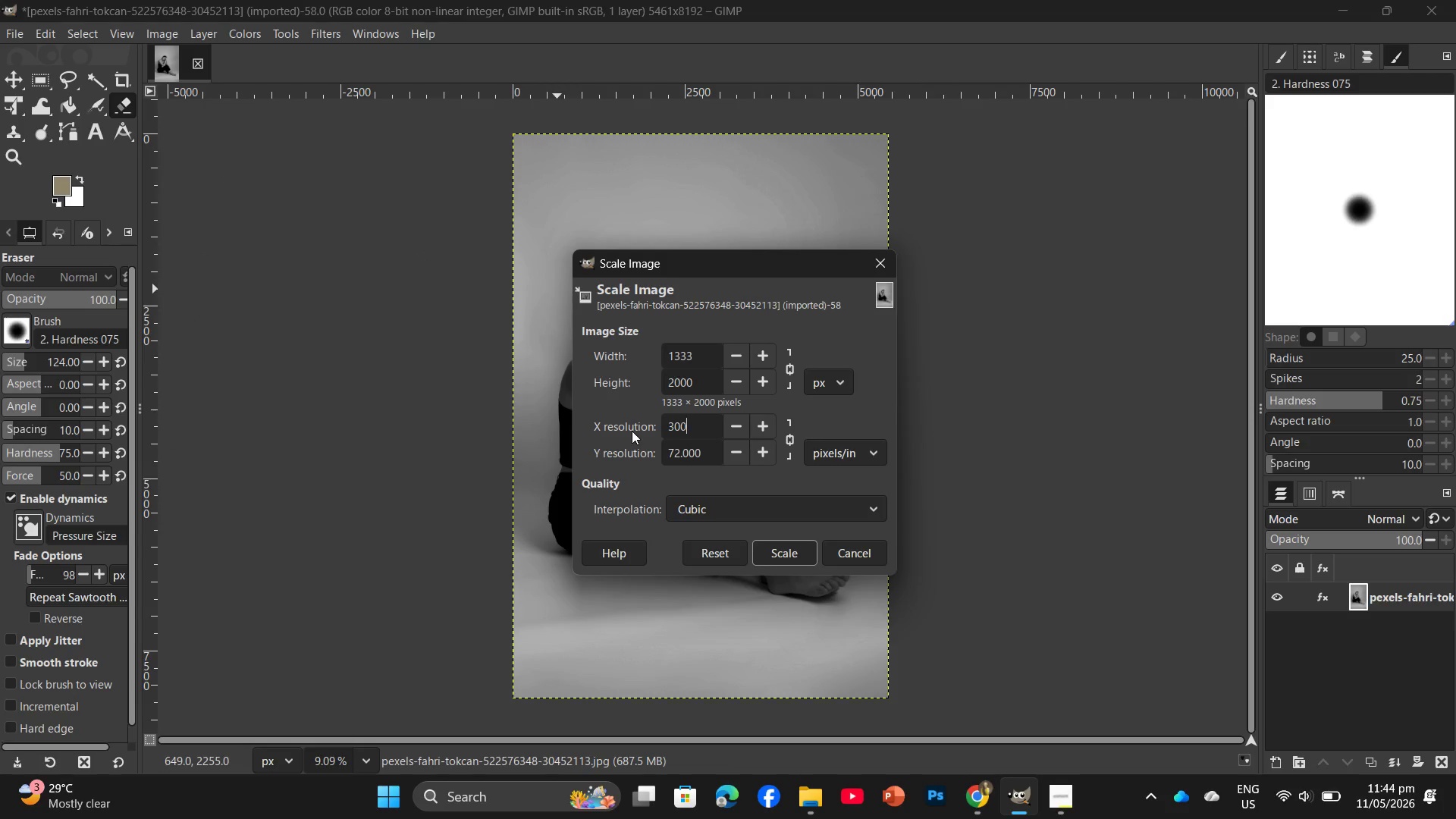 
key(Numpad0)
 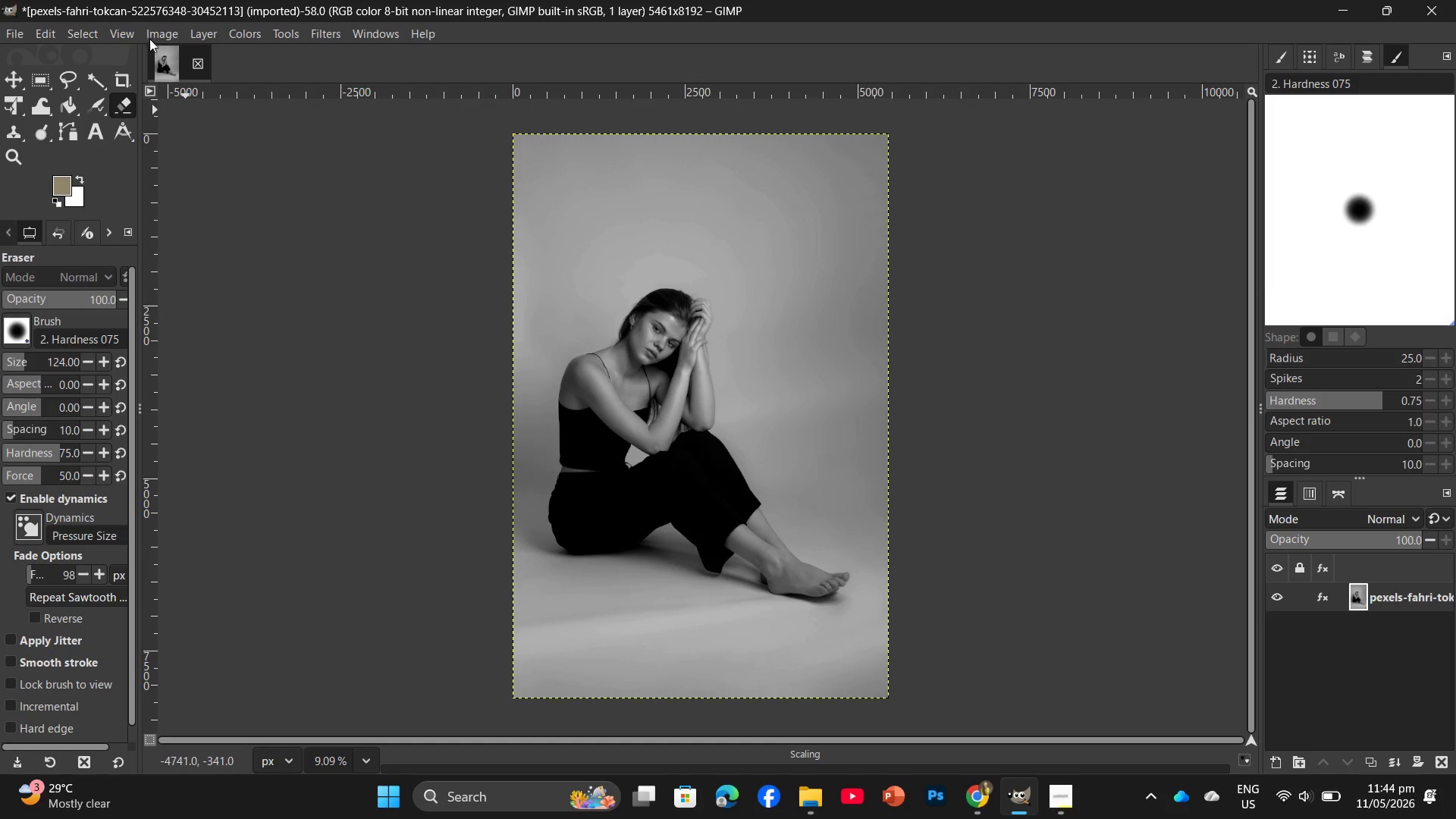 
left_click([22, 41])
 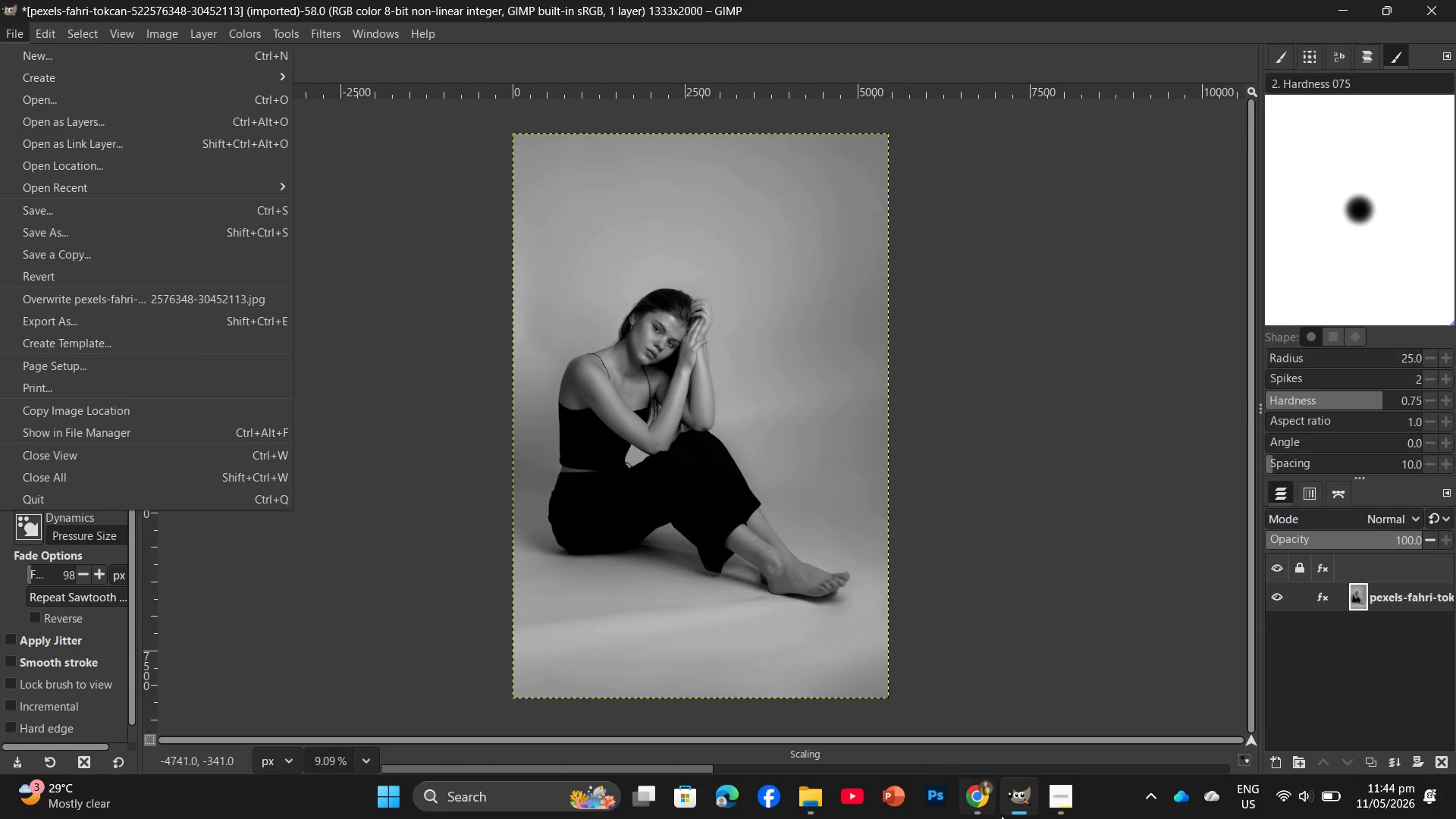 
left_click([1055, 744])